 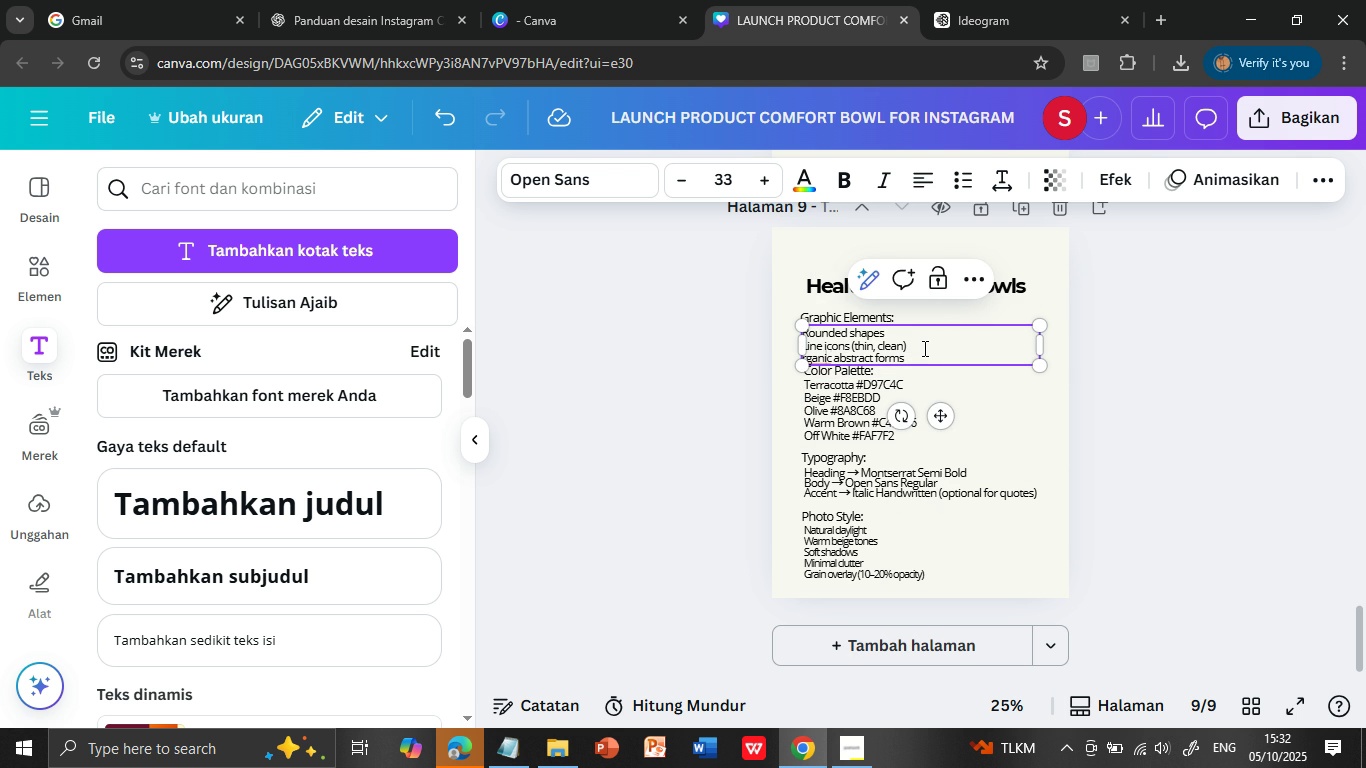 
key(ArrowLeft)
 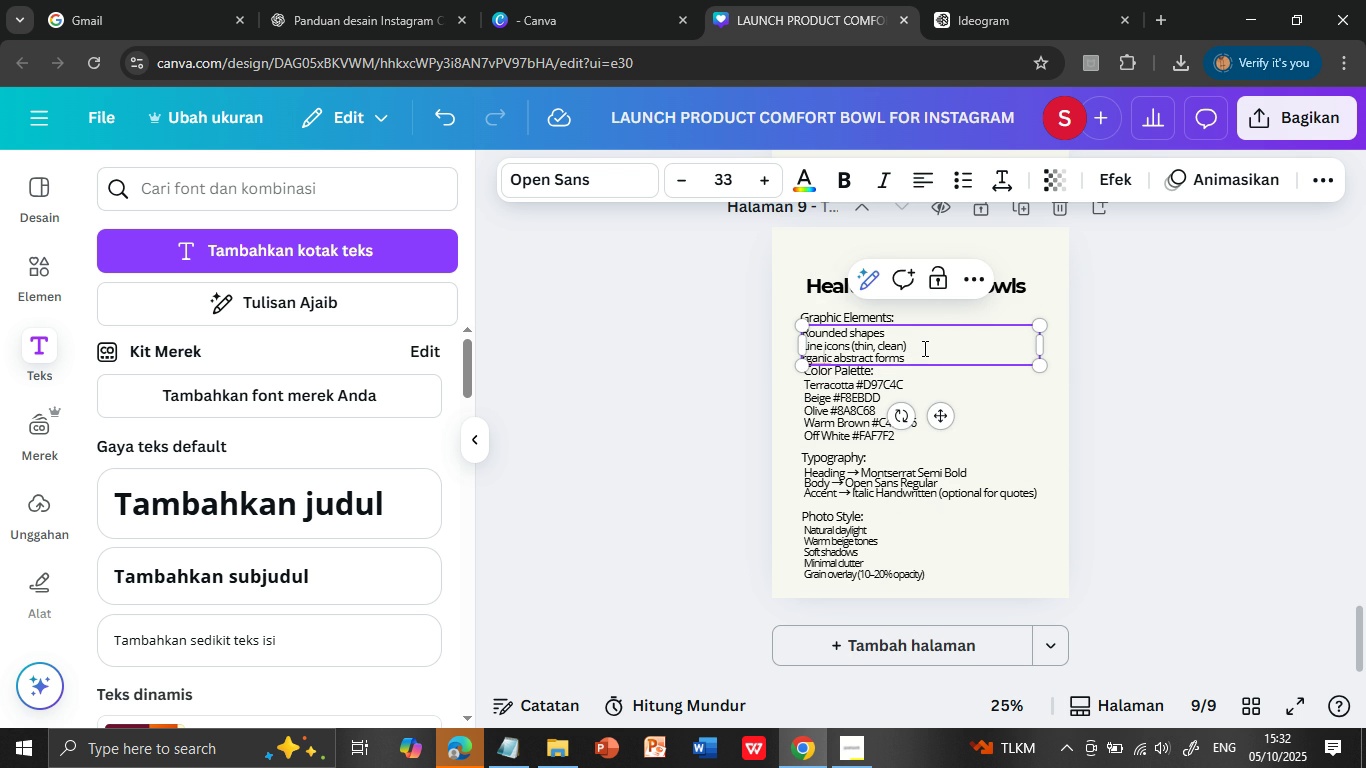 
key(ArrowLeft)
 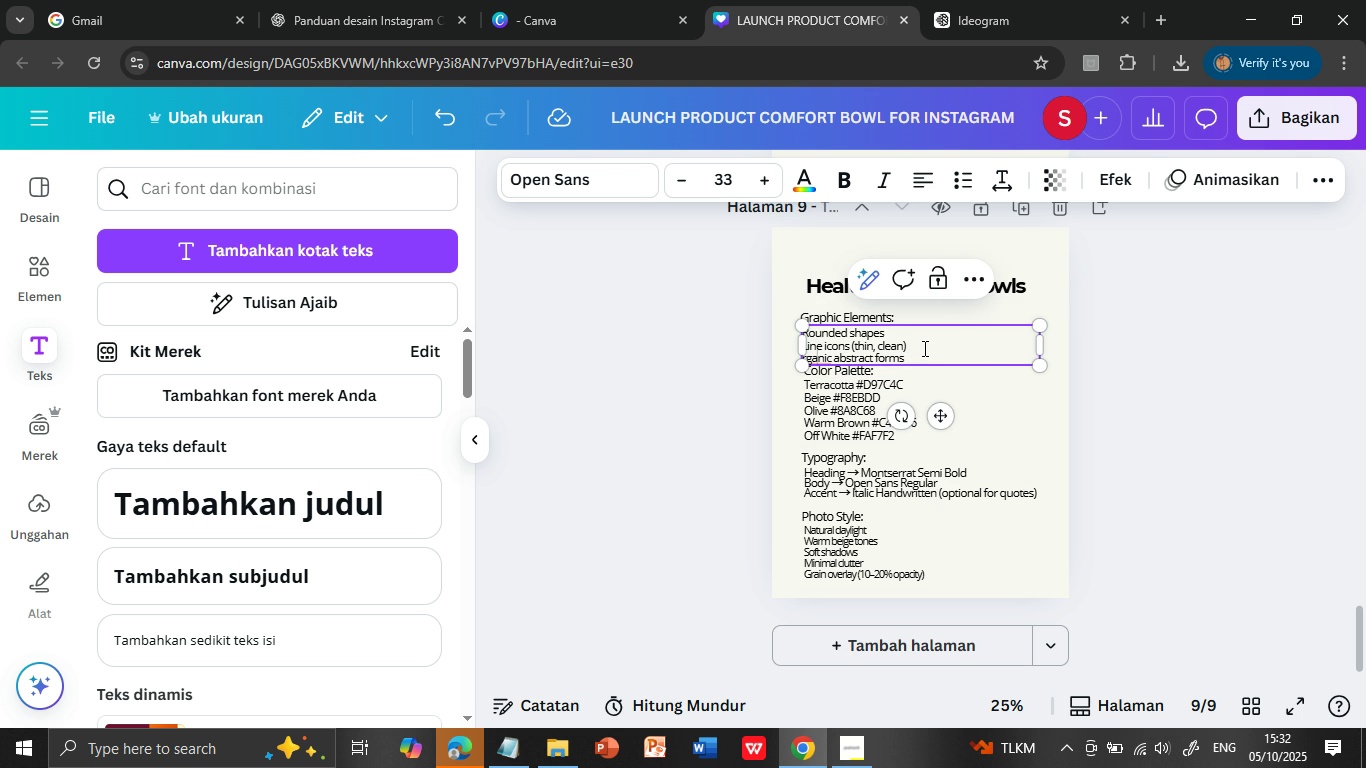 
key(ArrowLeft)
 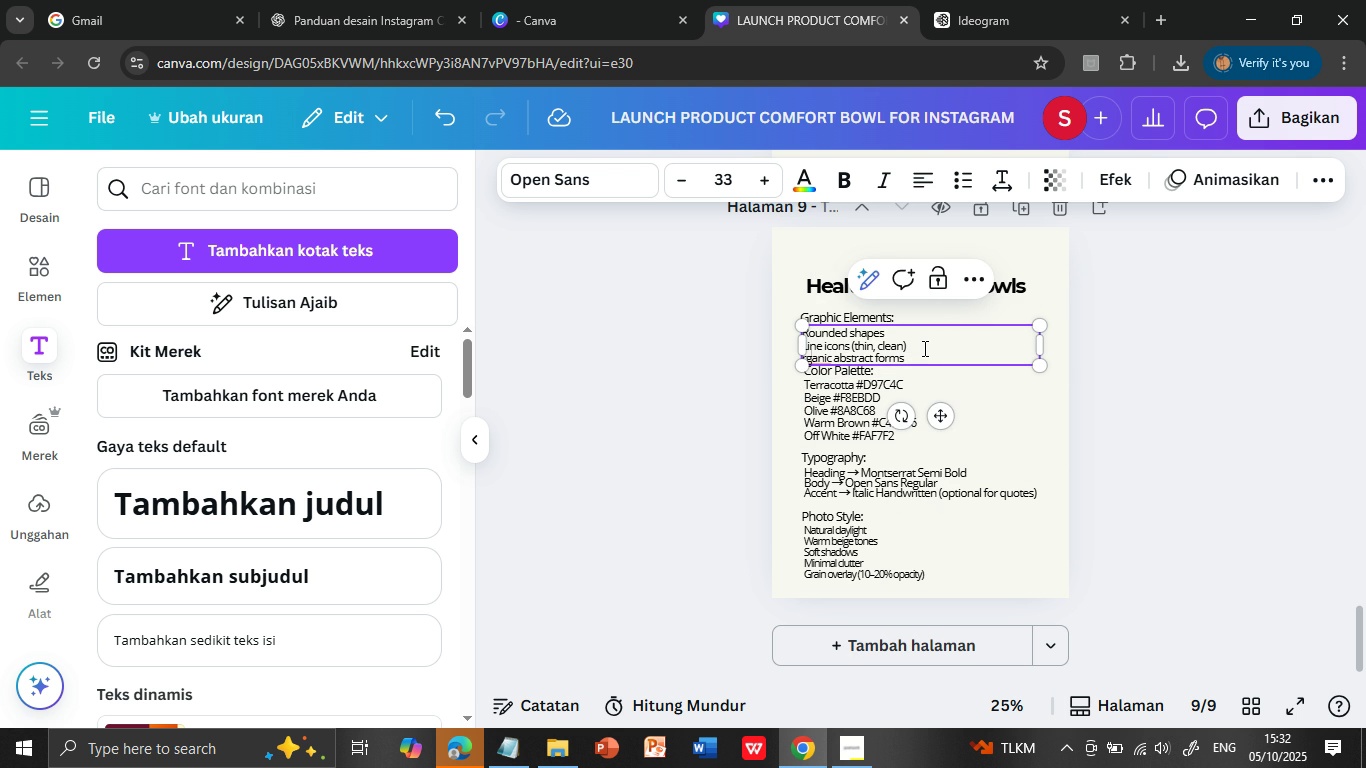 
key(ArrowLeft)
 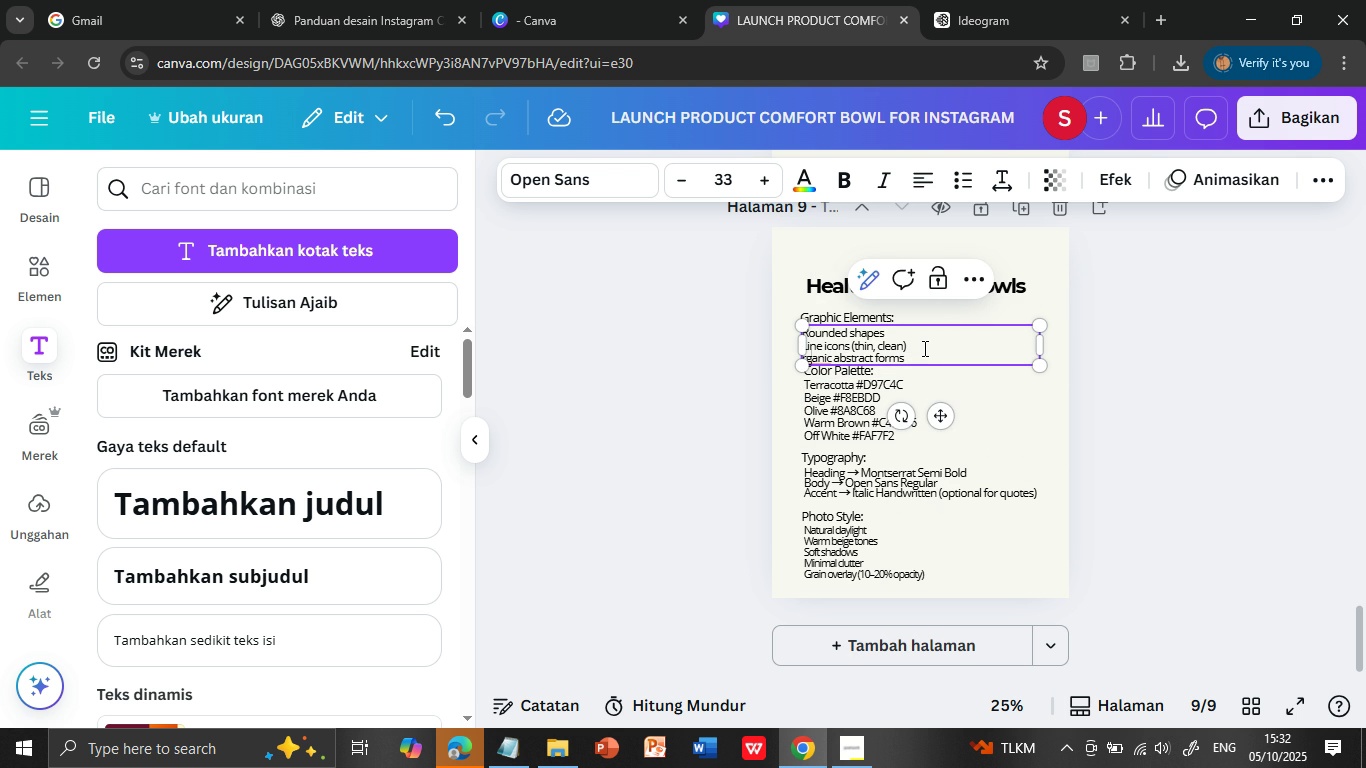 
key(ArrowLeft)
 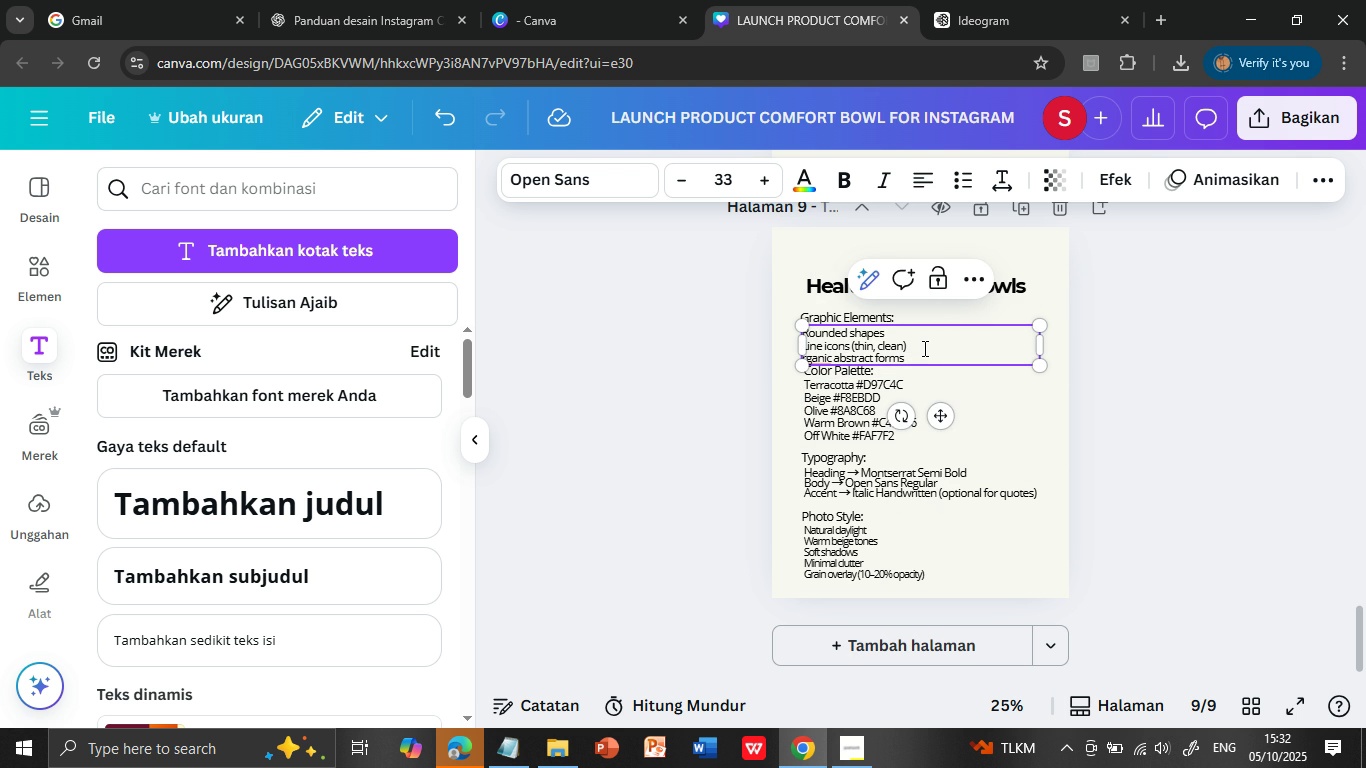 
key(Shift+ShiftLeft)
 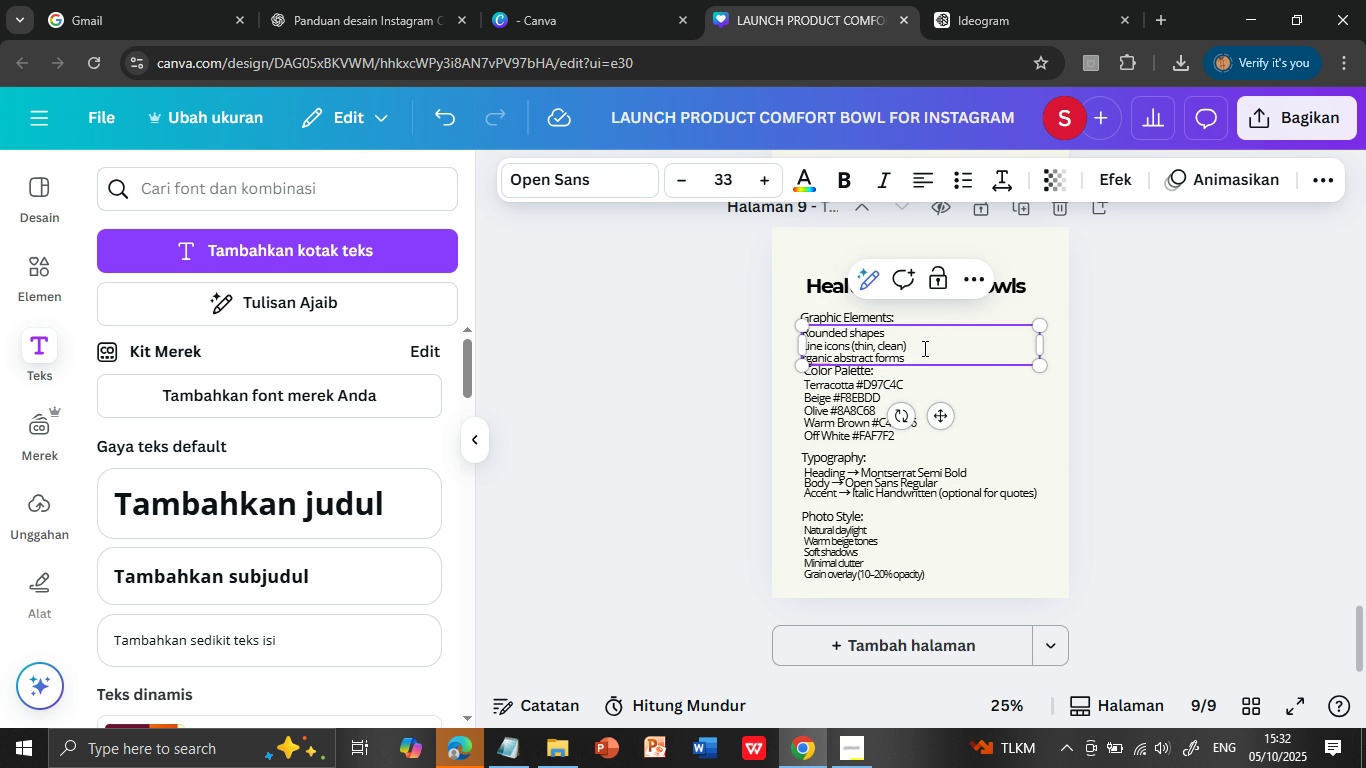 
key(CapsLock)
 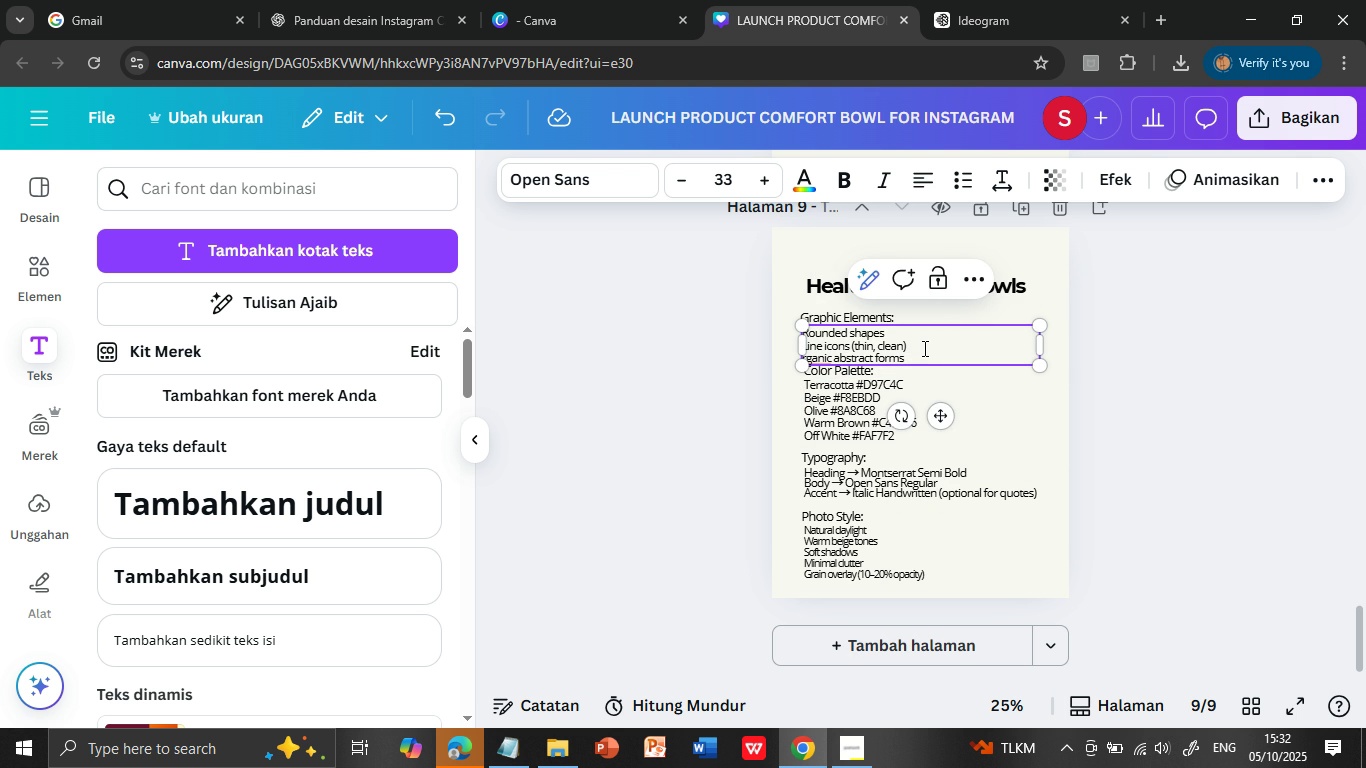 
key(CapsLock)
 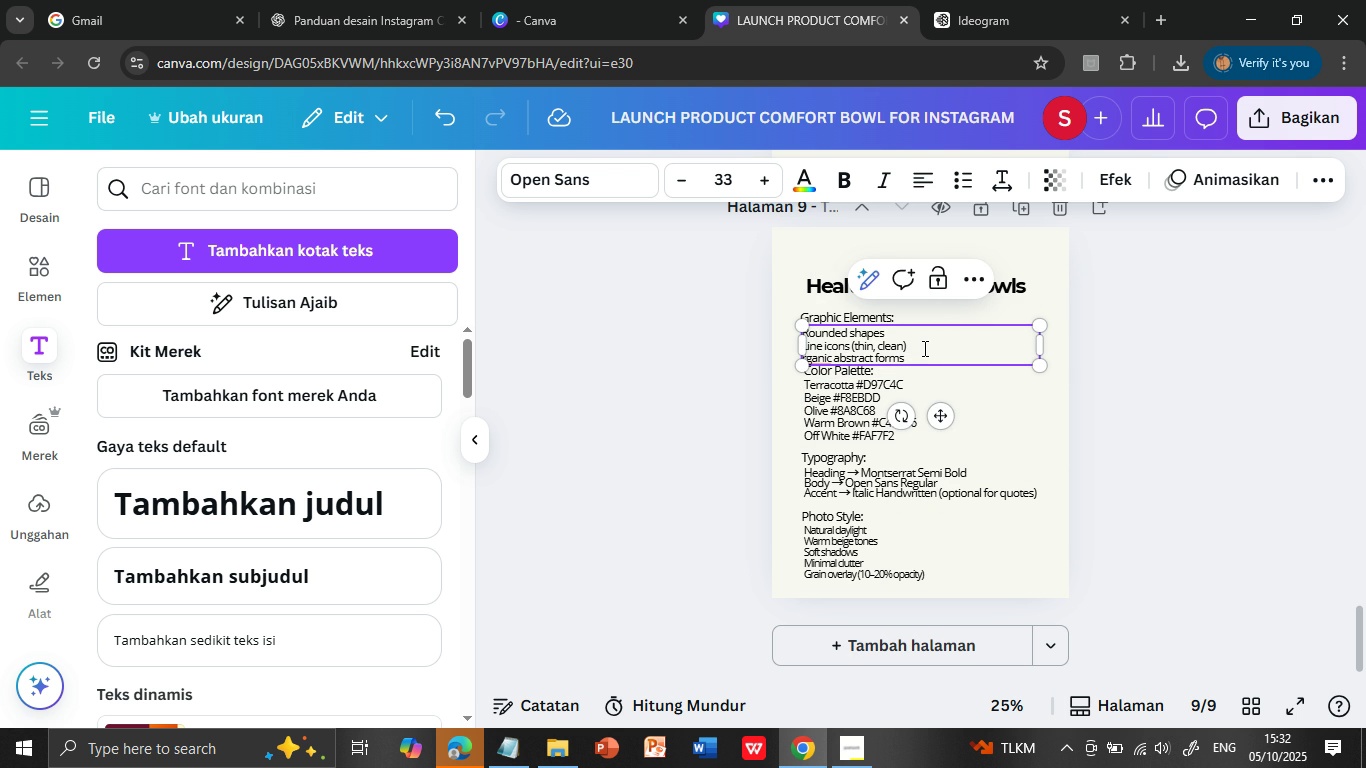 
key(O)
 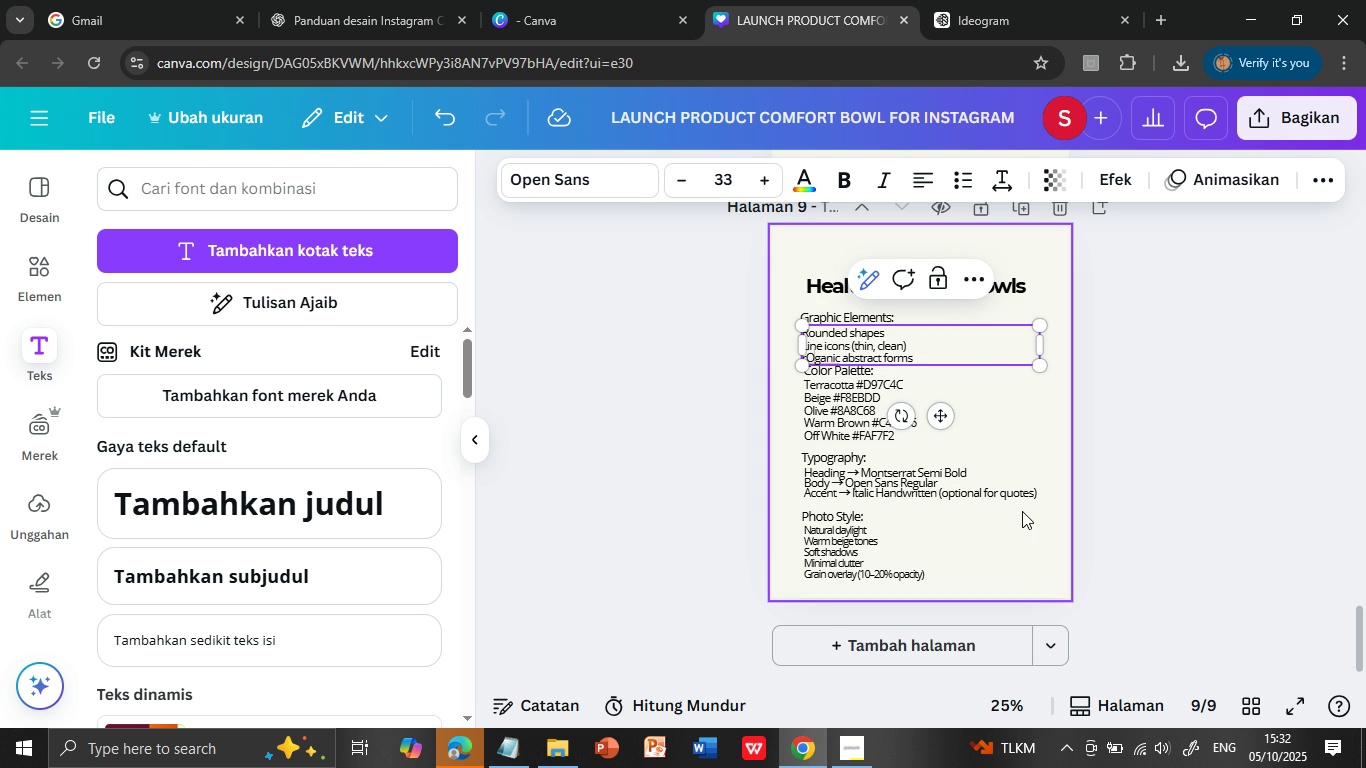 
left_click([1022, 511])